 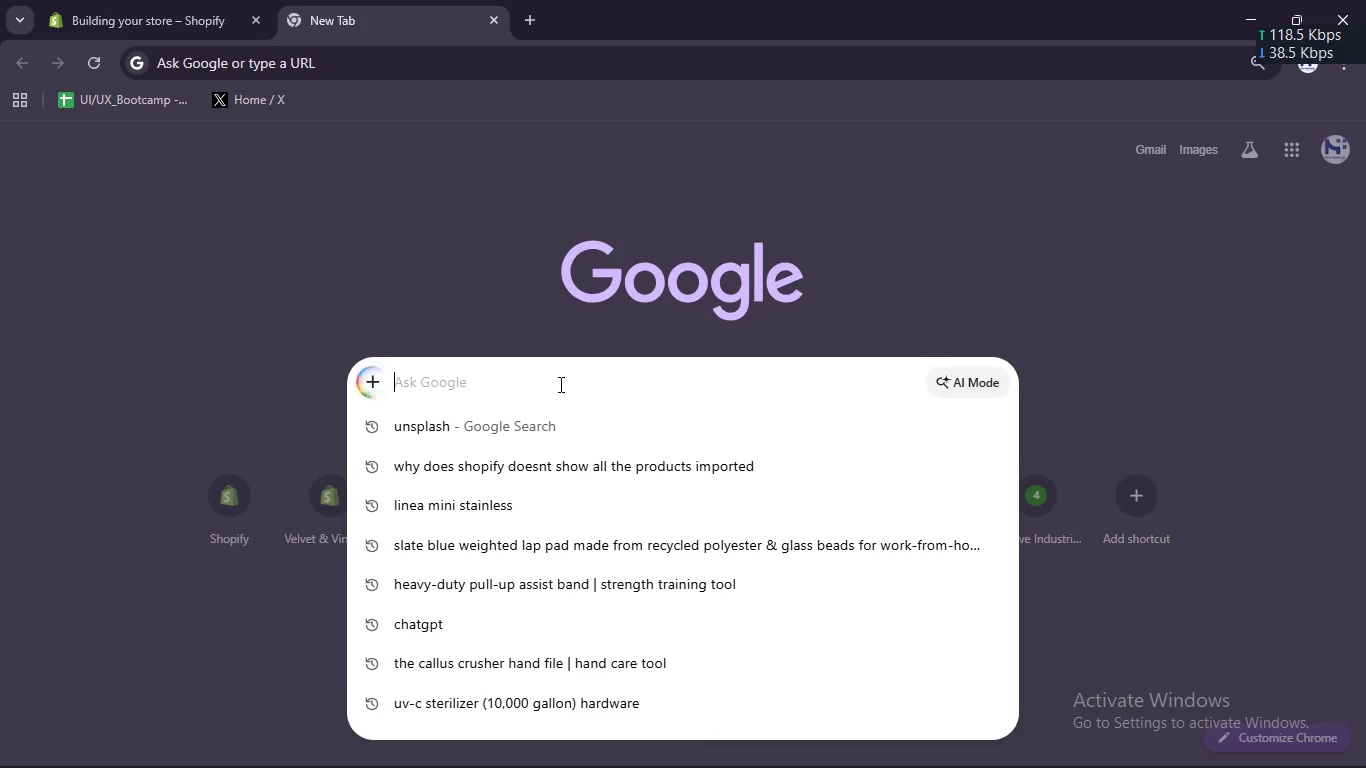 
key(Control+V)
 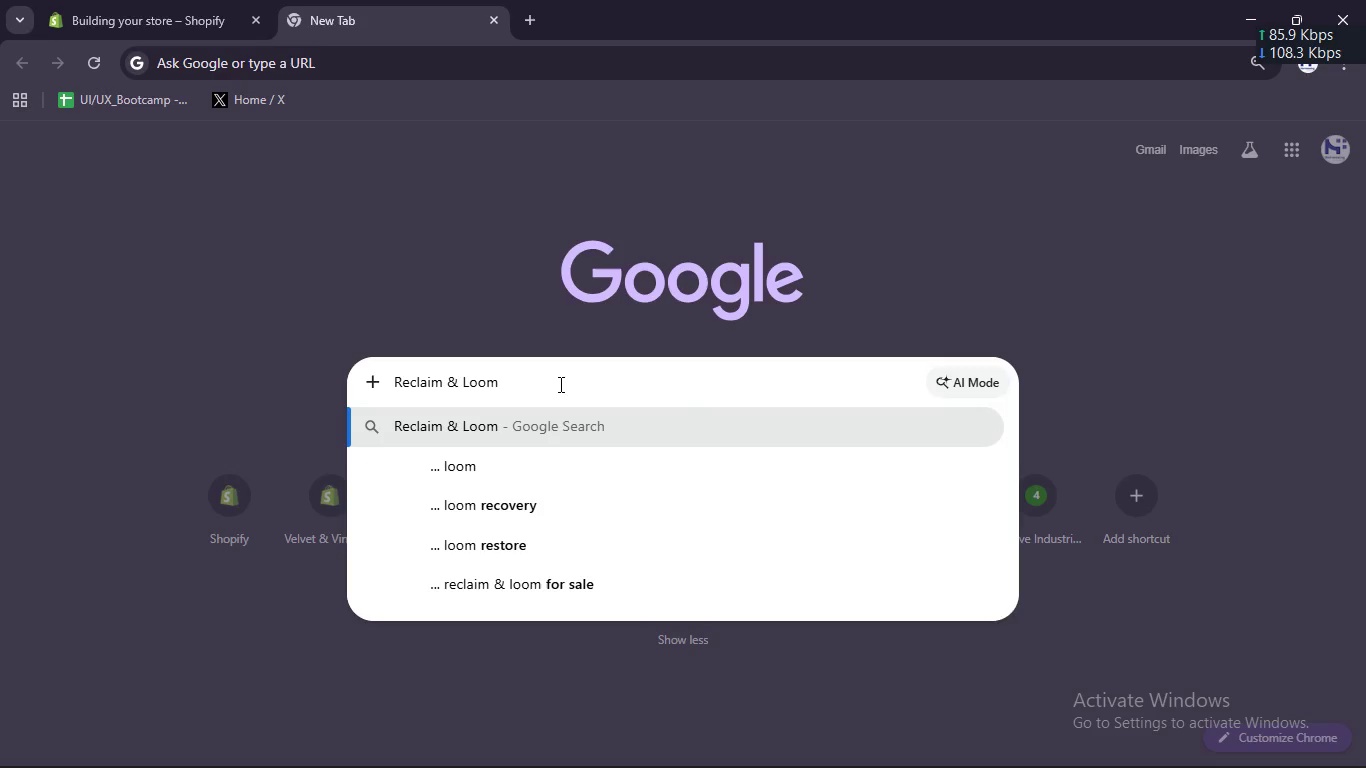 
key(Meta+V)
 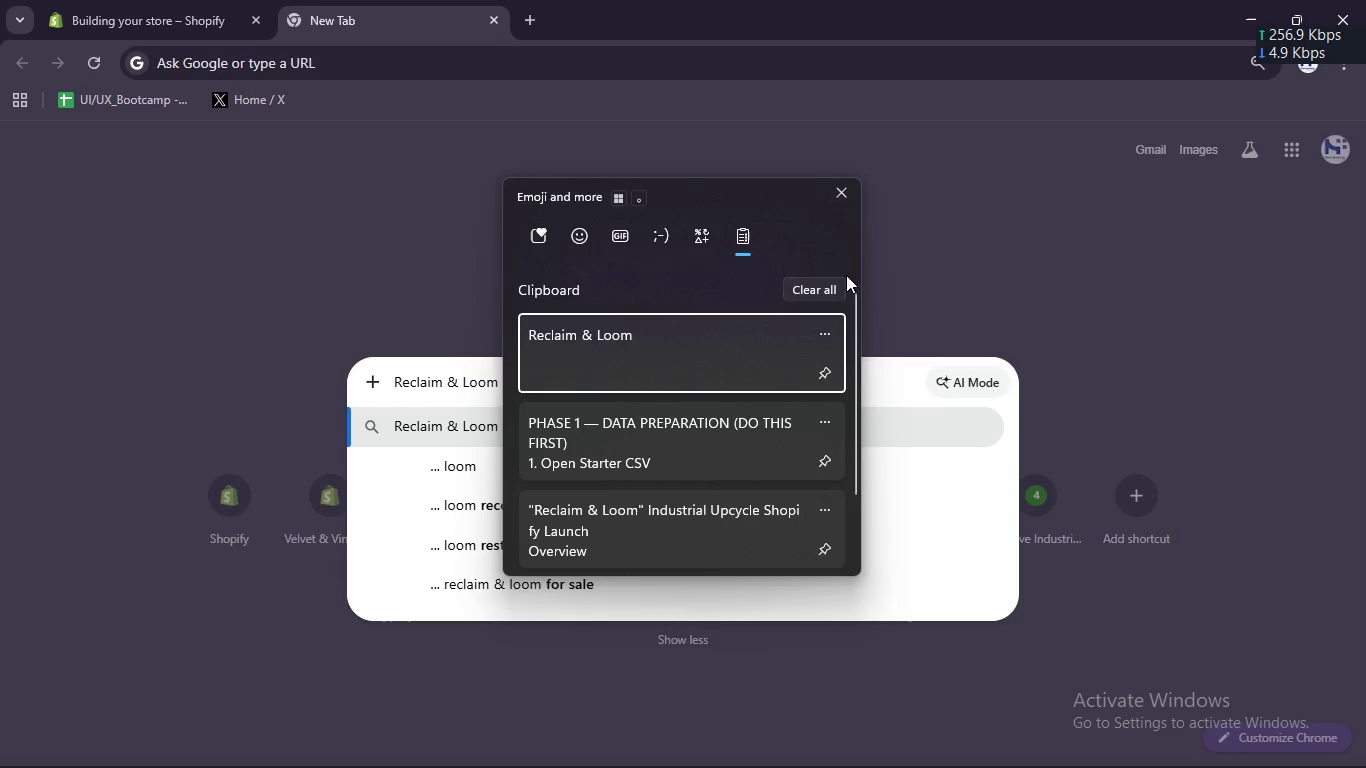 
left_click([825, 281])
 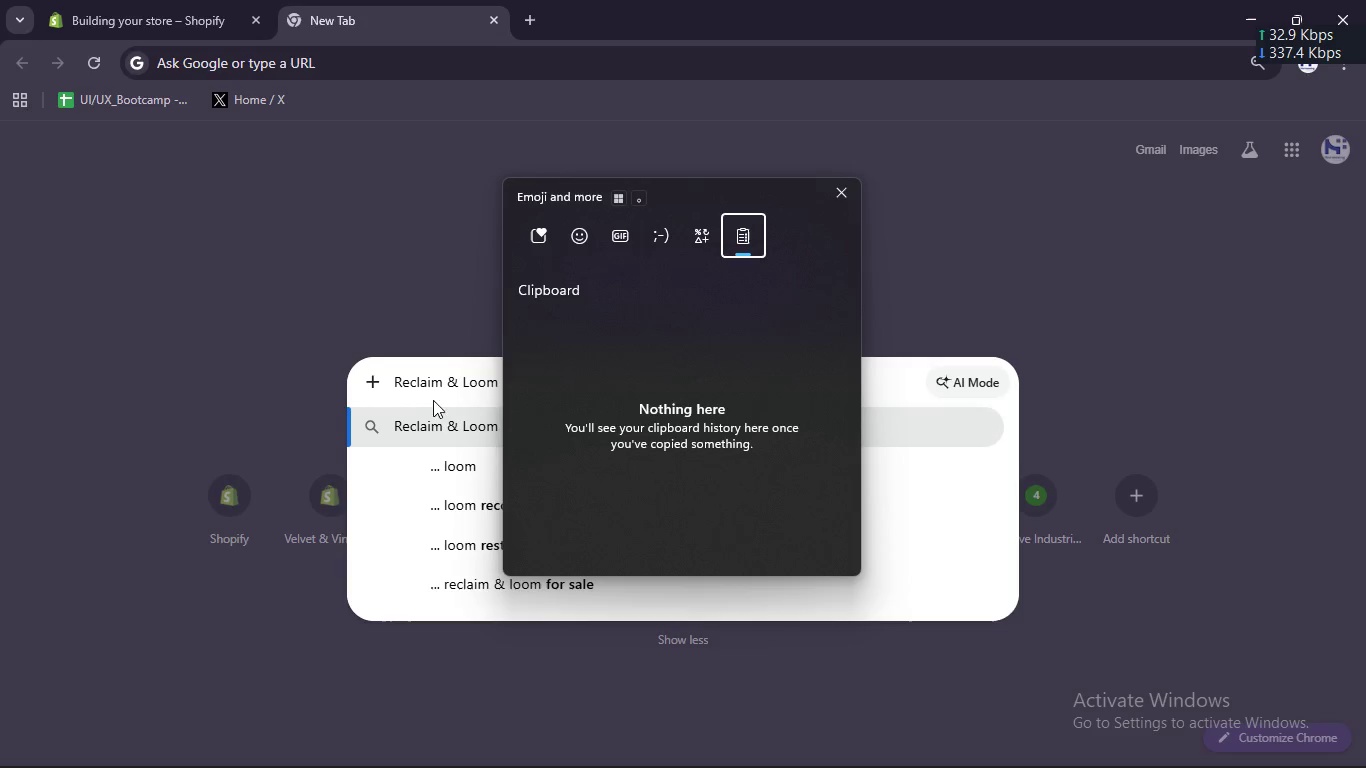 
left_click([448, 387])
 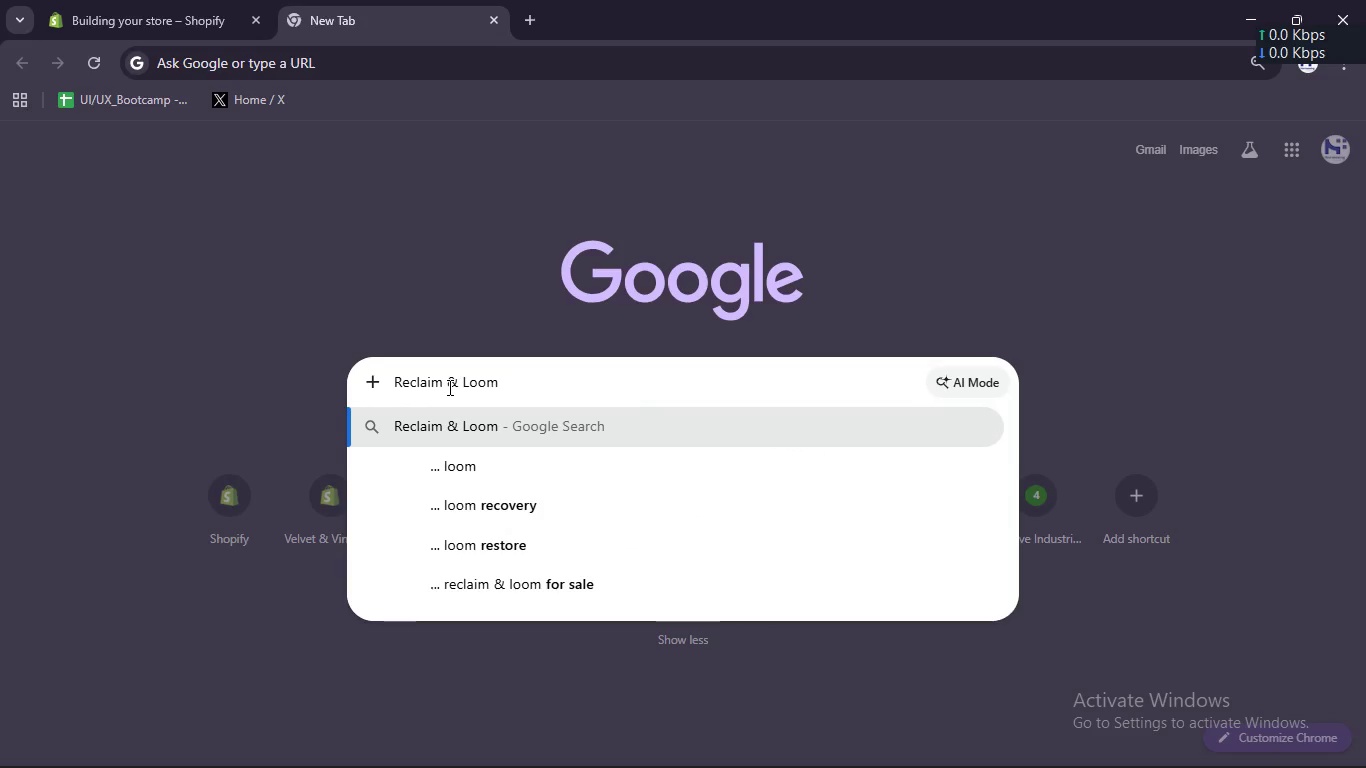 
key(Control+A)
 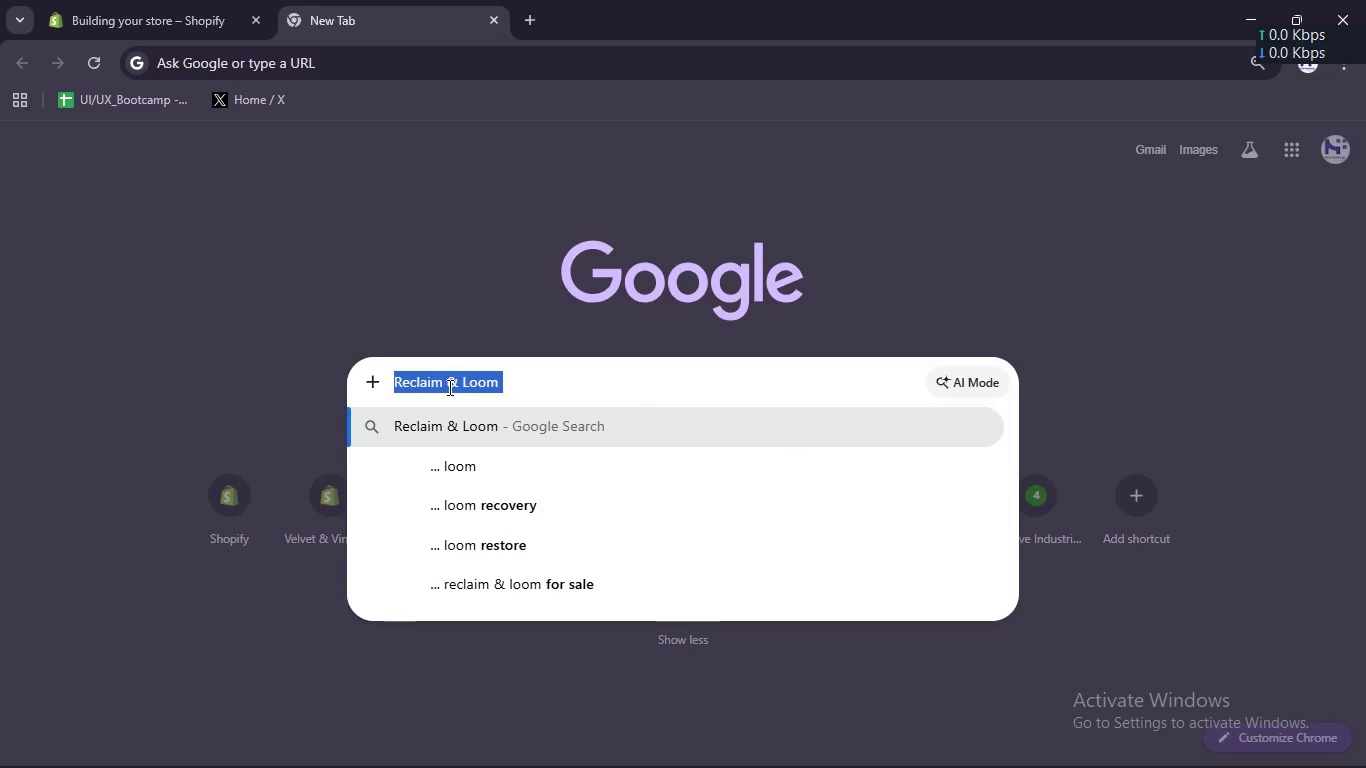 
key(Control+C)
 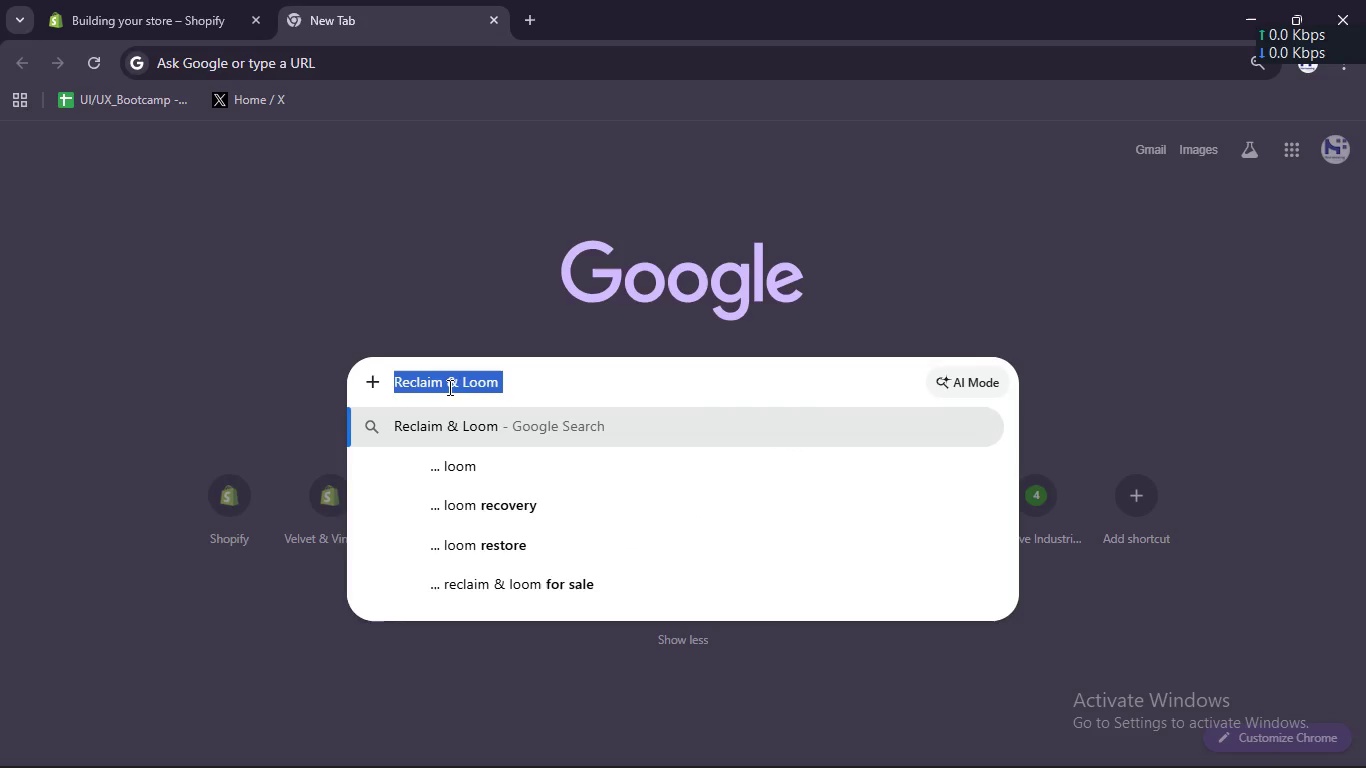 
key(Control+ControlLeft)
 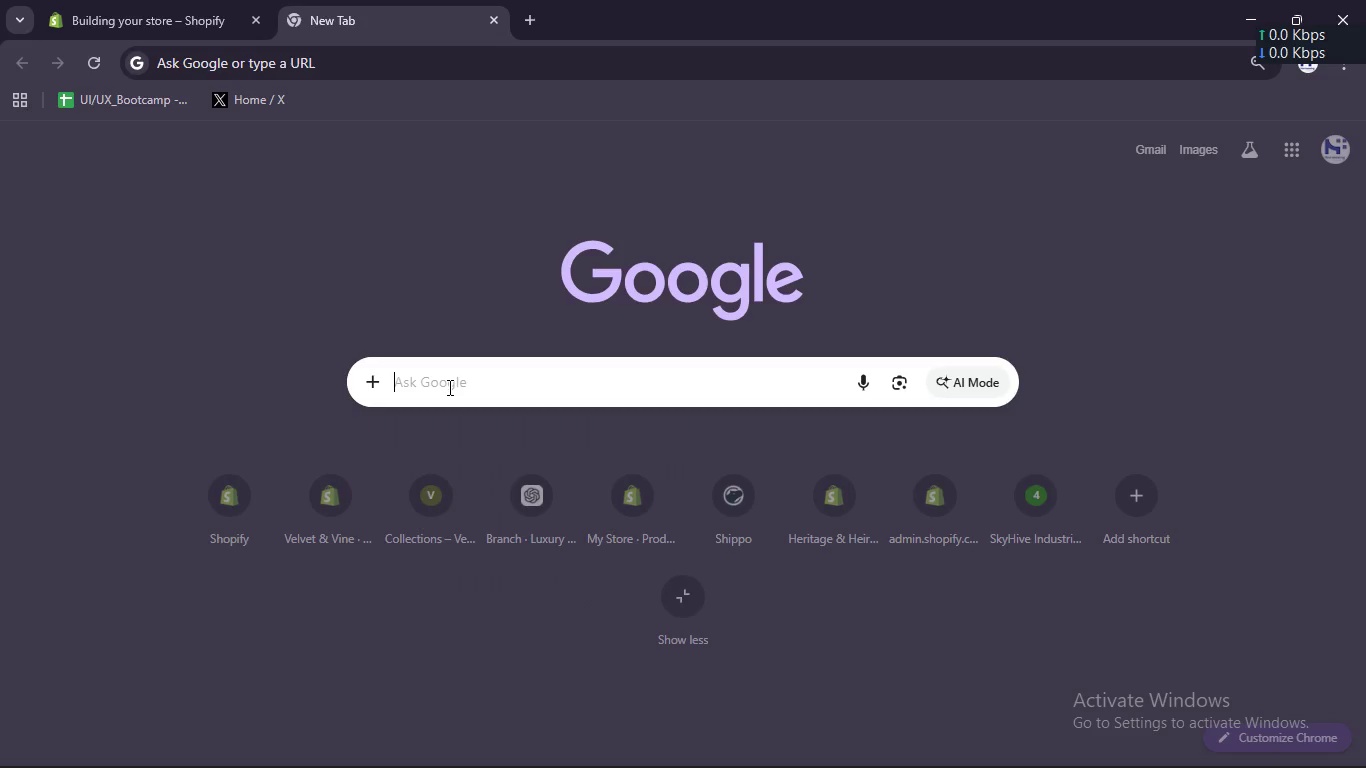 
key(Control+X)
 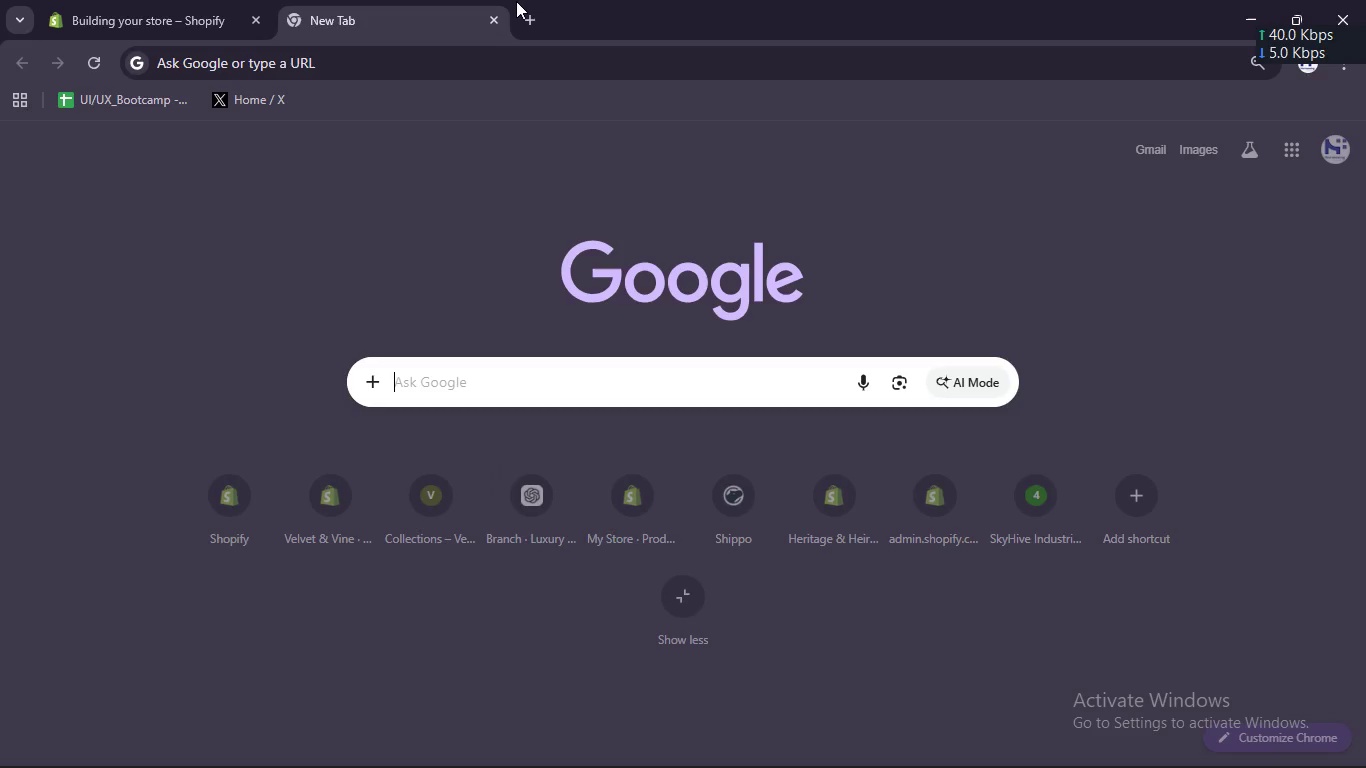 
left_click([496, 20])
 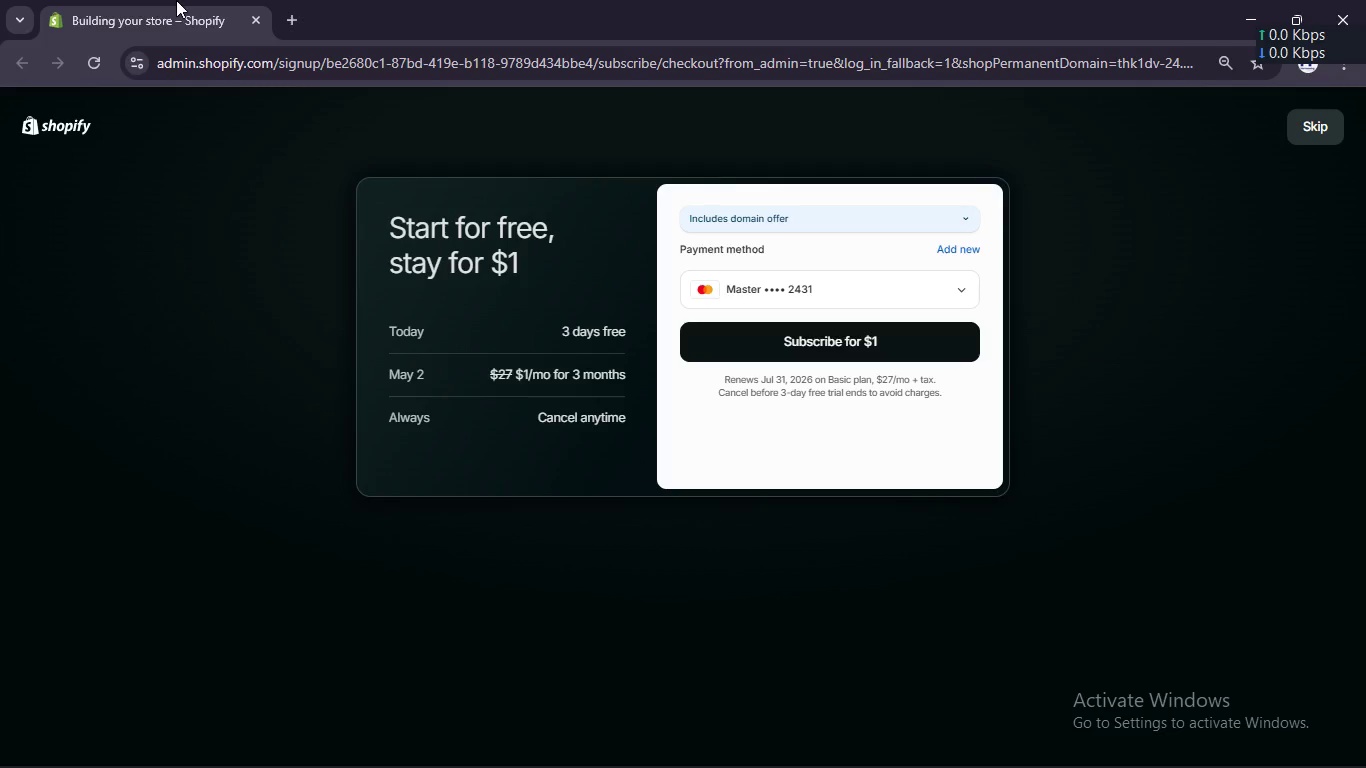 
left_click([176, 0])
 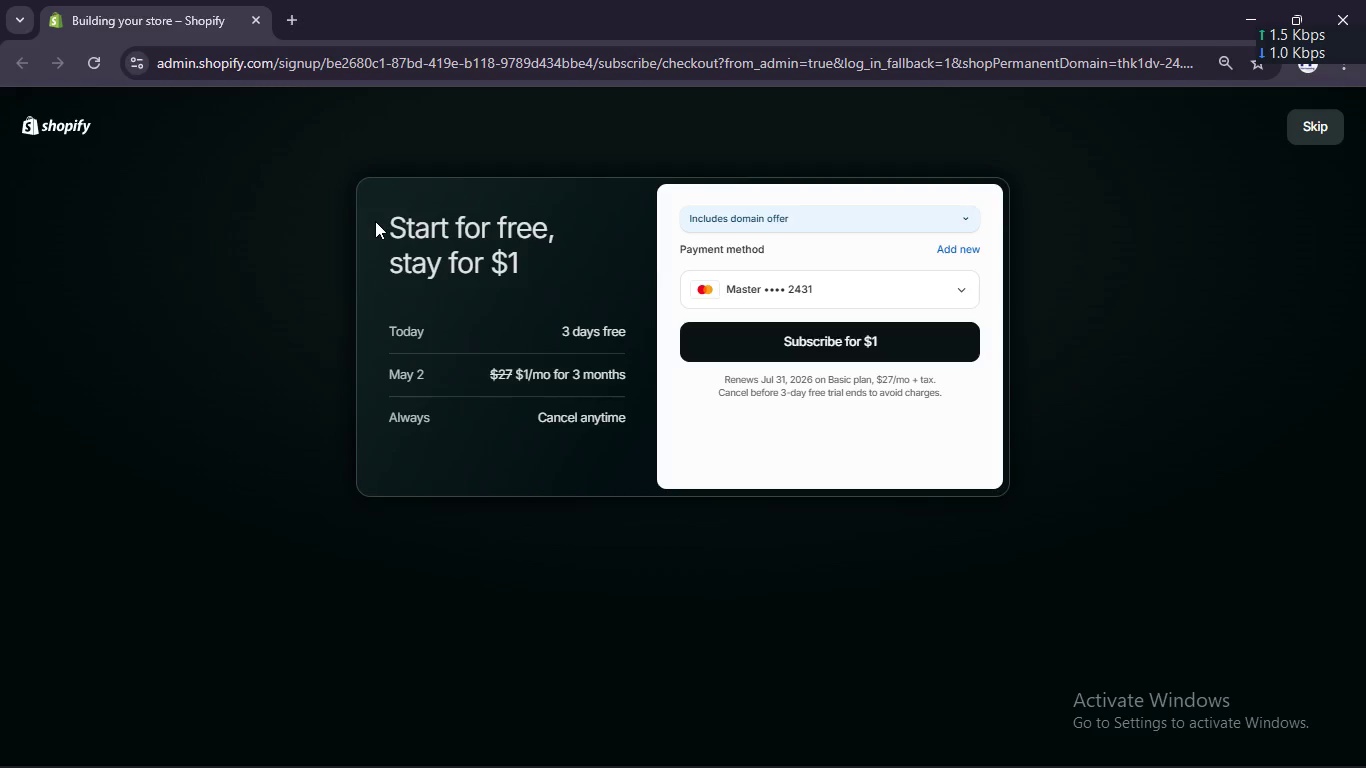 
hold_key(key=Tab, duration=1.59)
 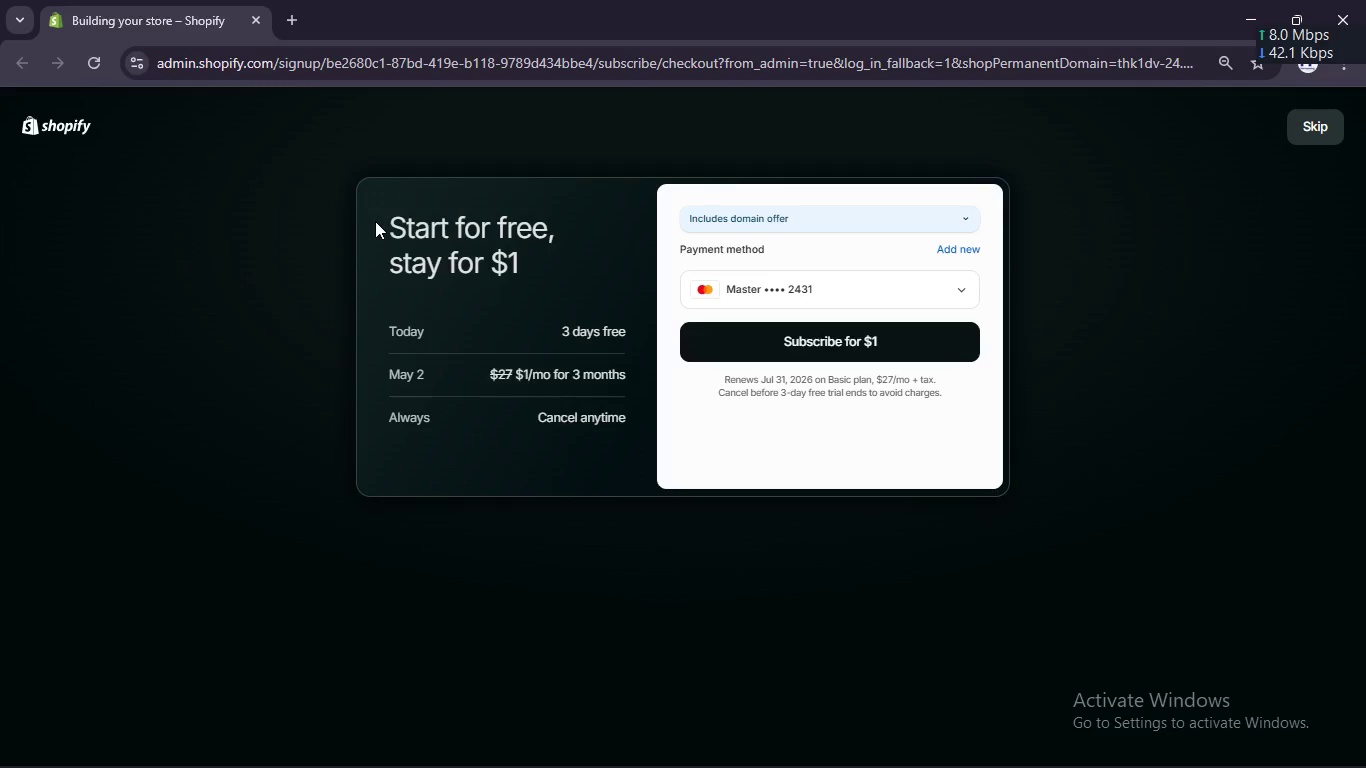 
key(Alt+AltLeft)
 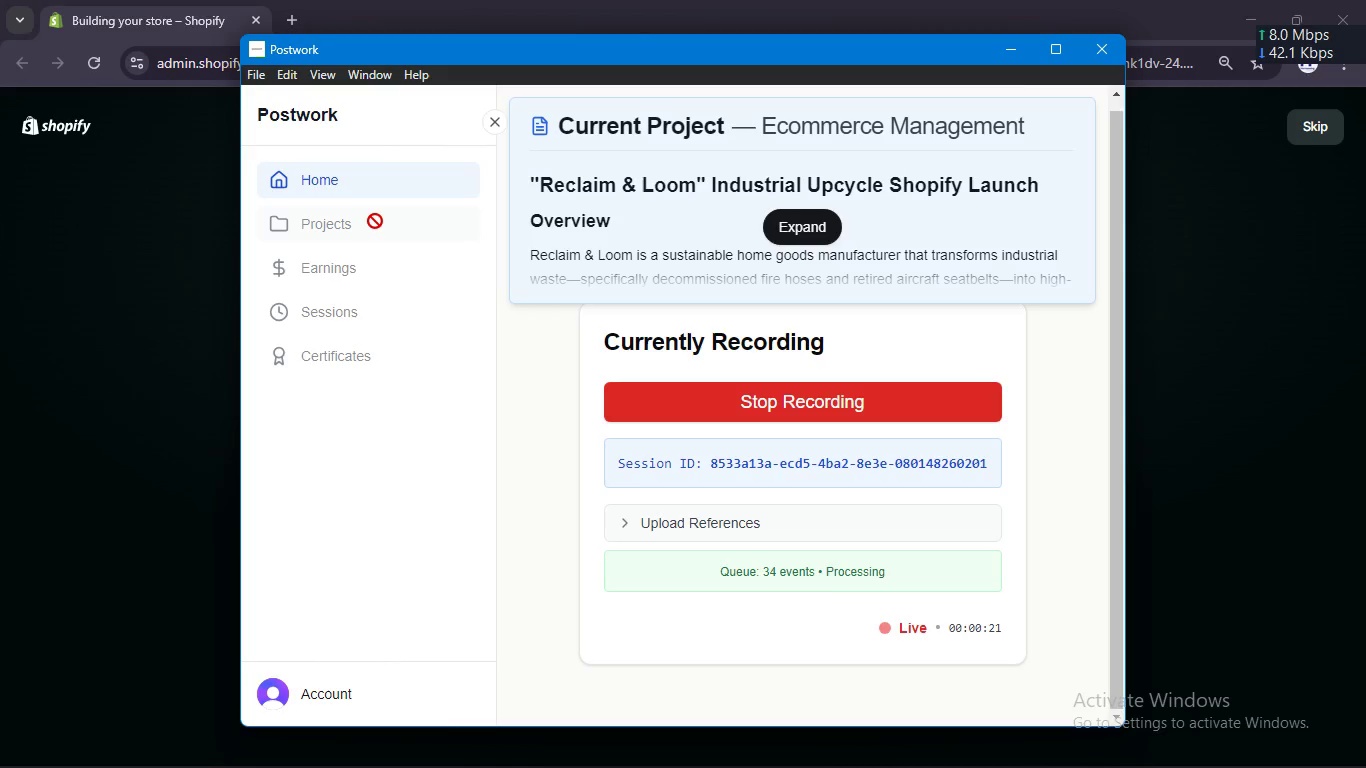 